 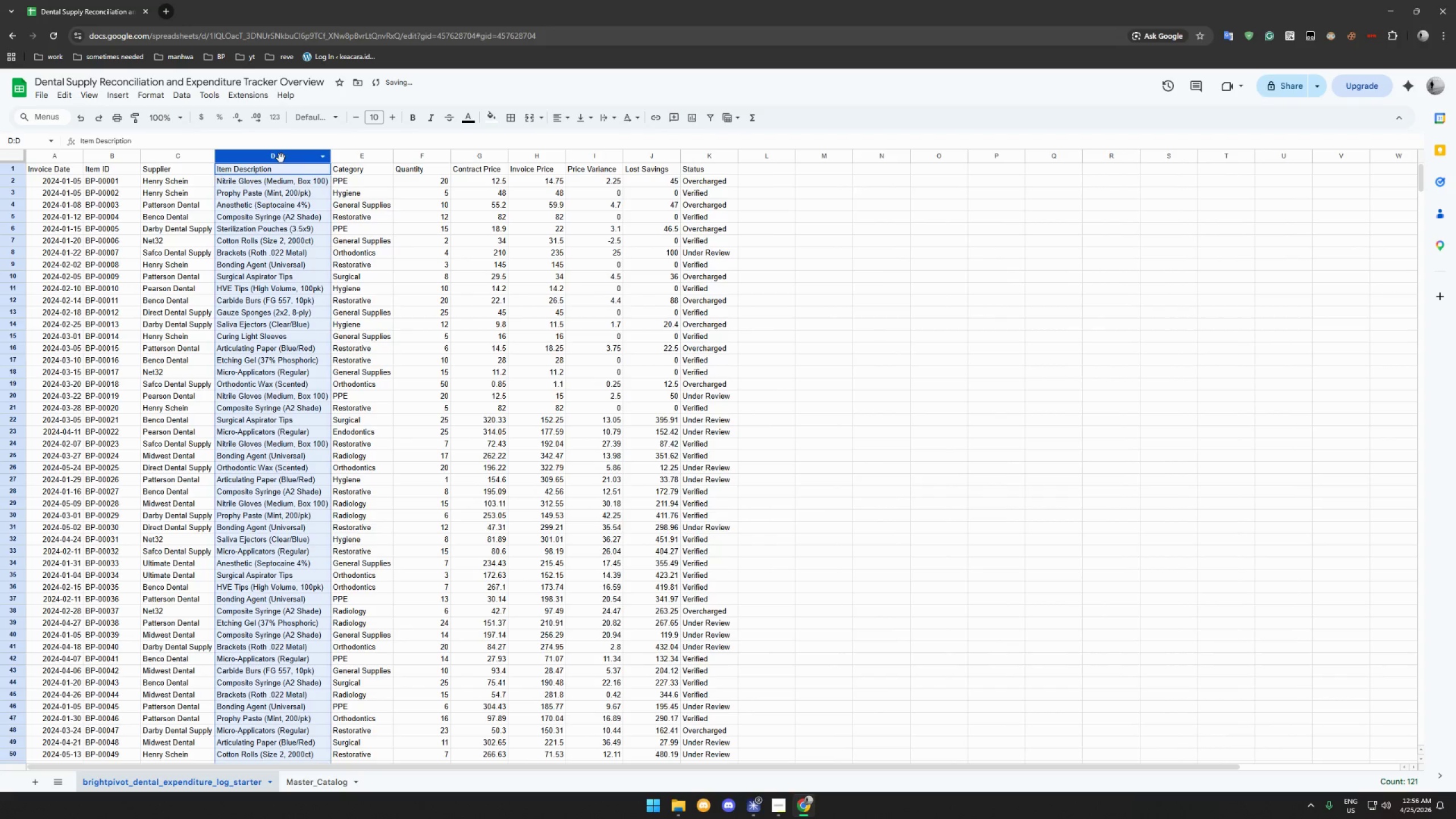 
key(Control+C)
 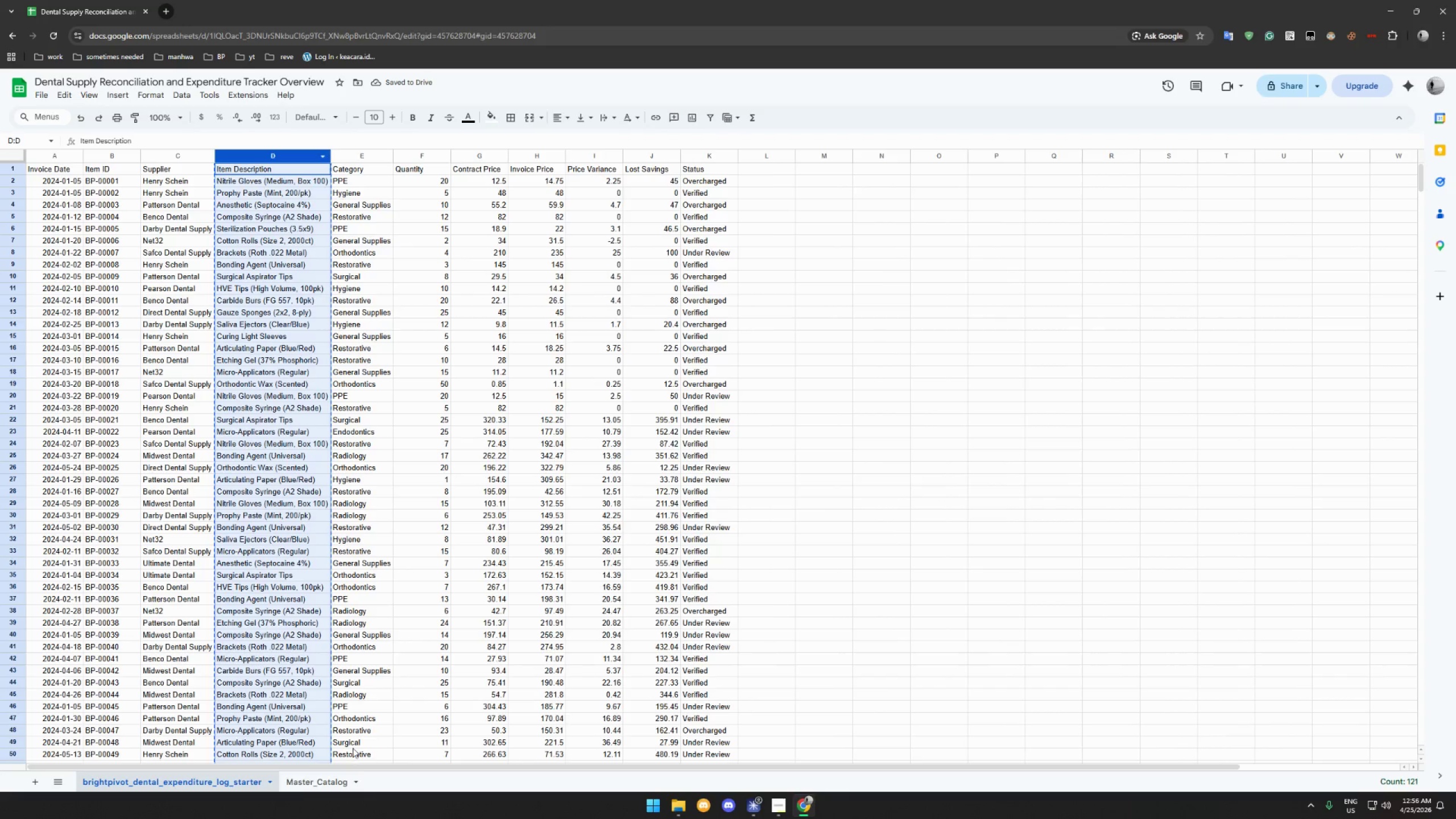 
left_click([307, 784])
 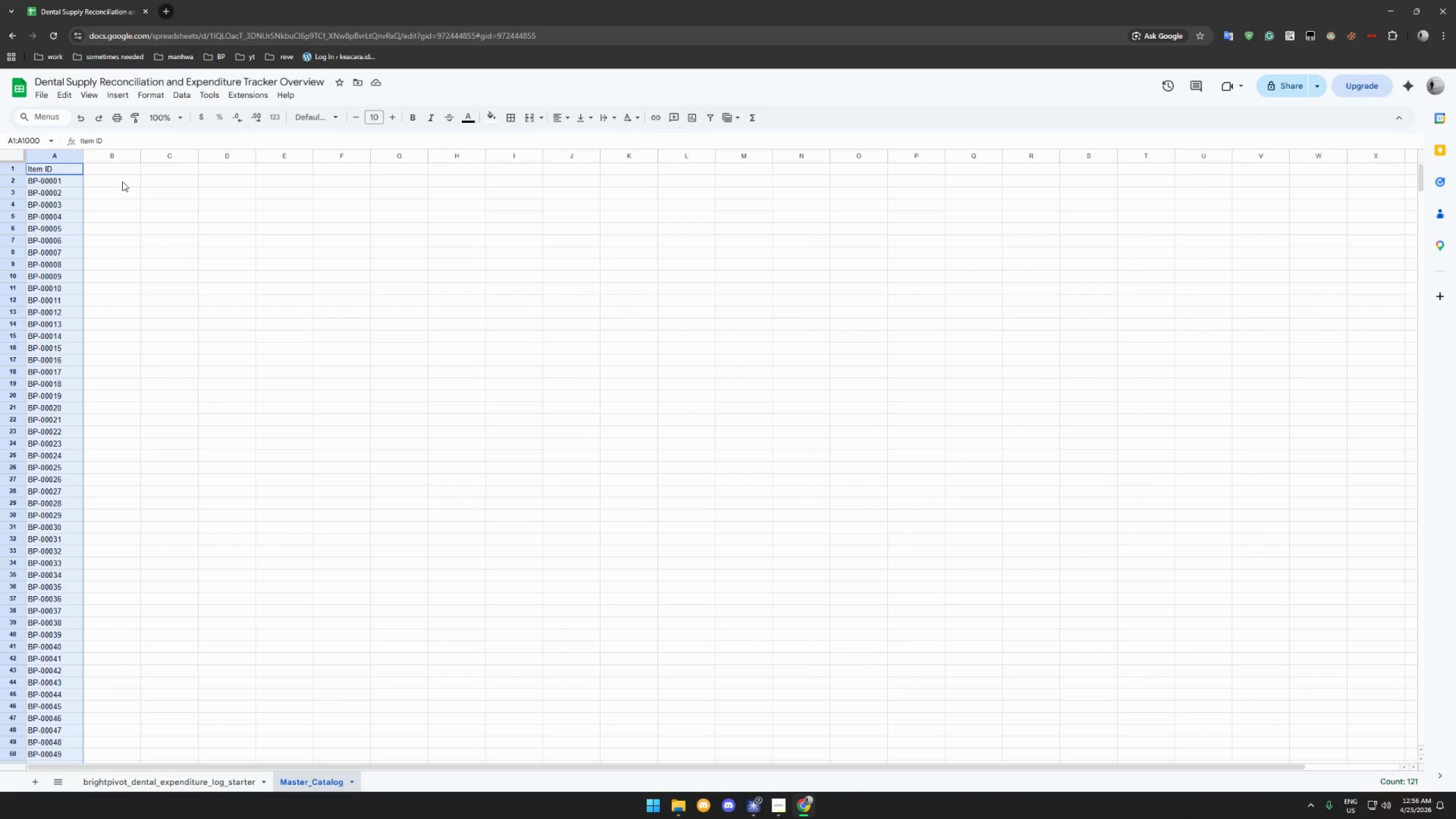 
left_click([122, 173])
 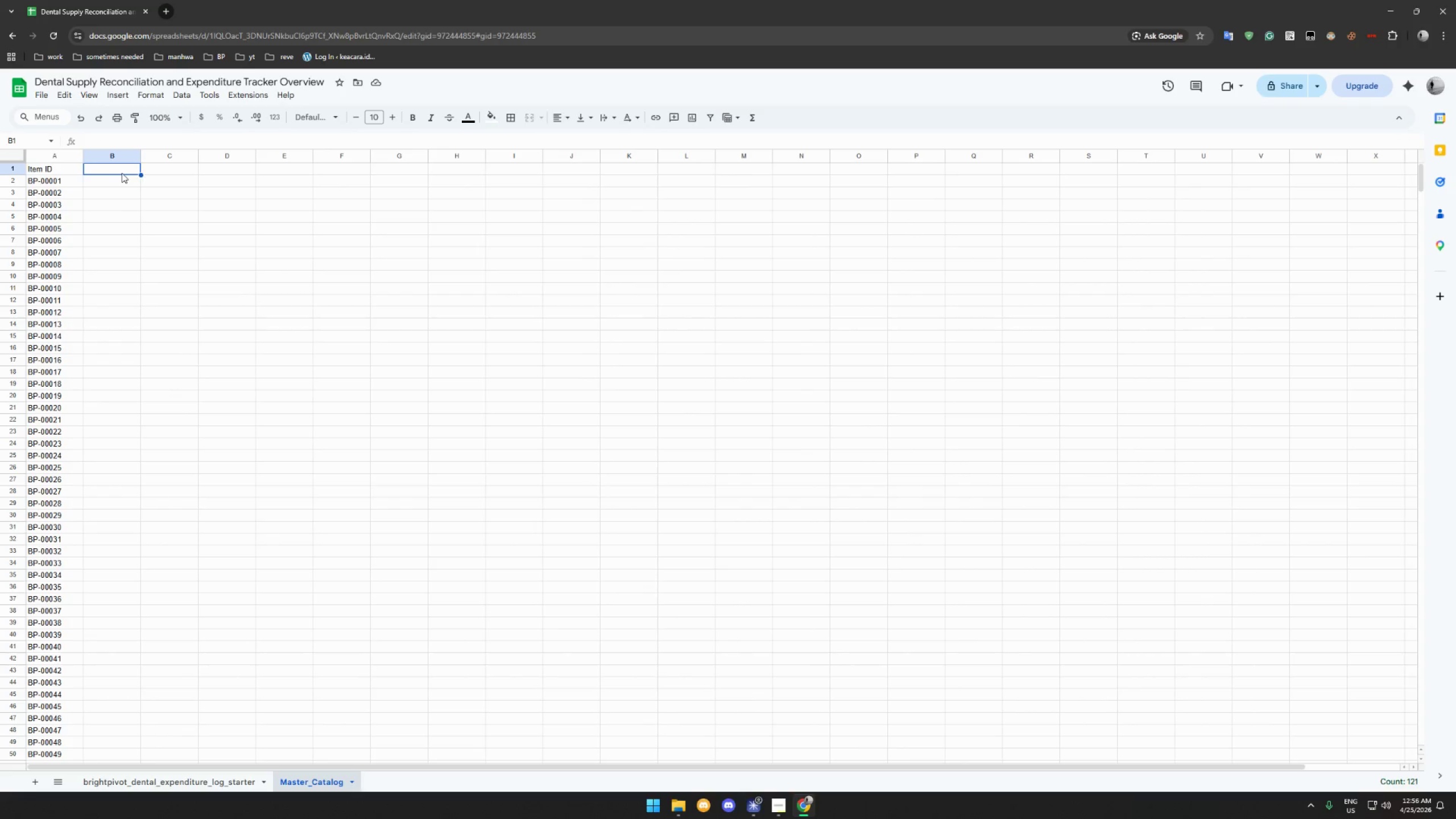 
key(Control+V)
 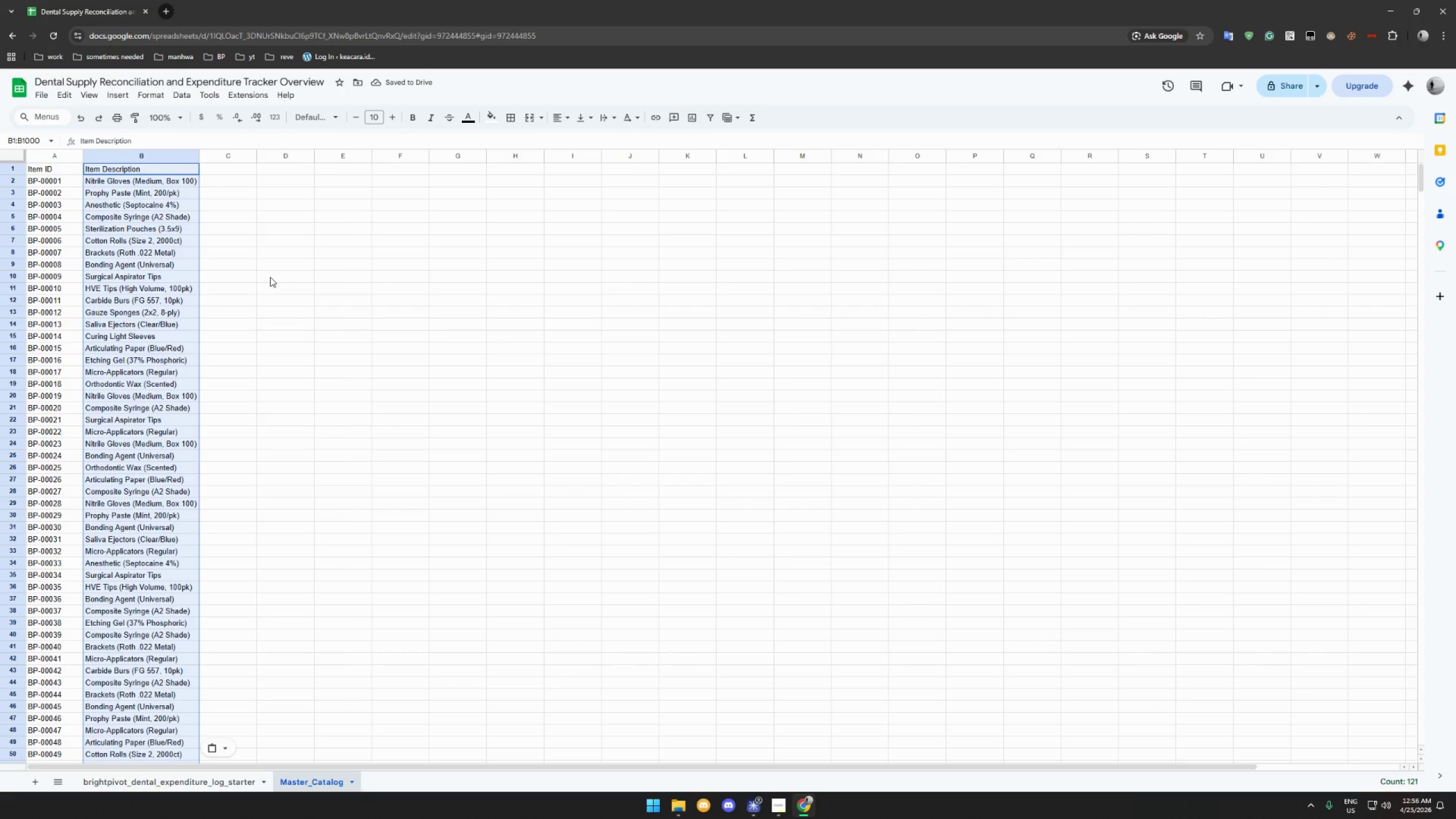 
wait(8.59)
 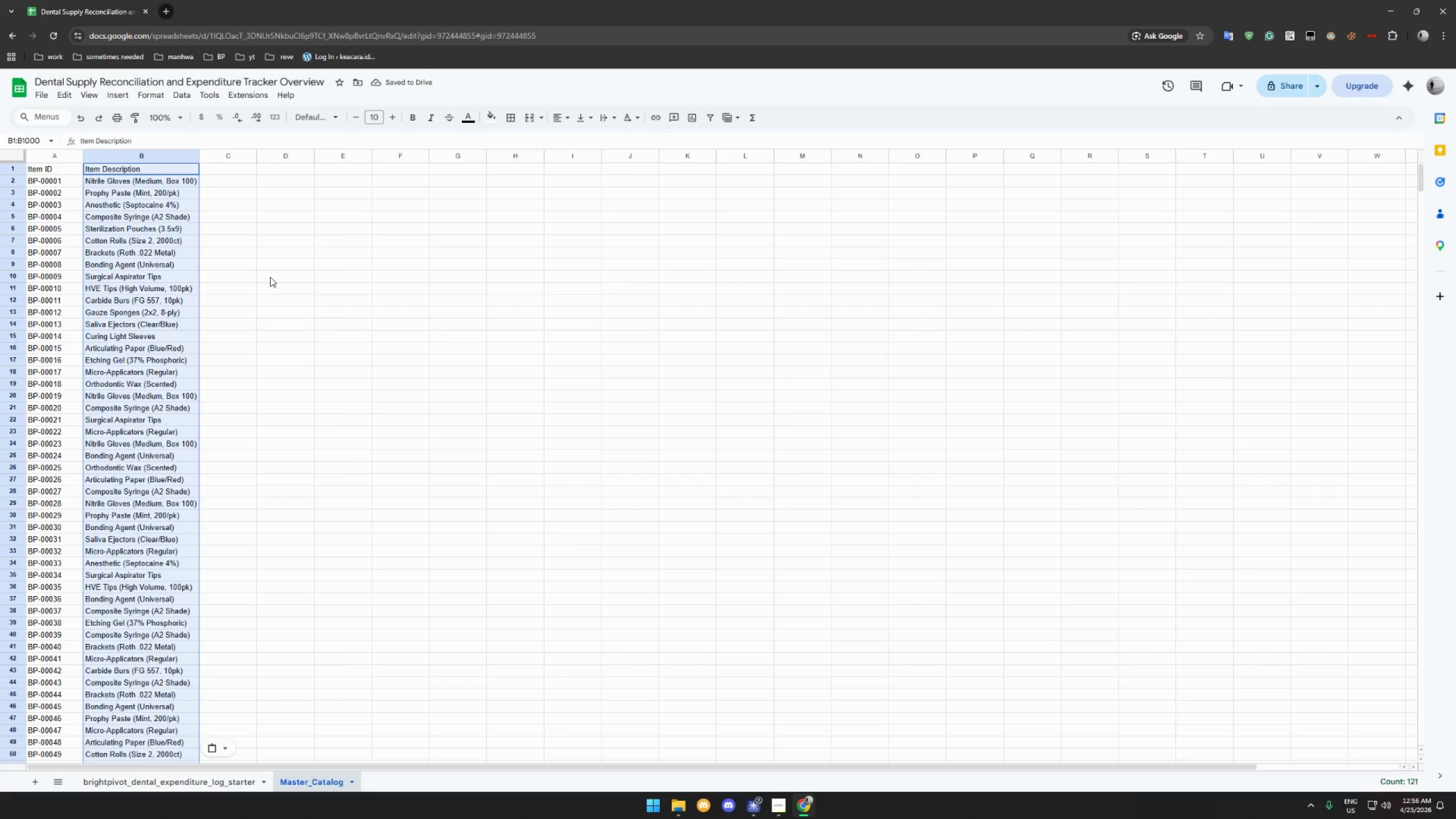 
left_click([162, 778])
 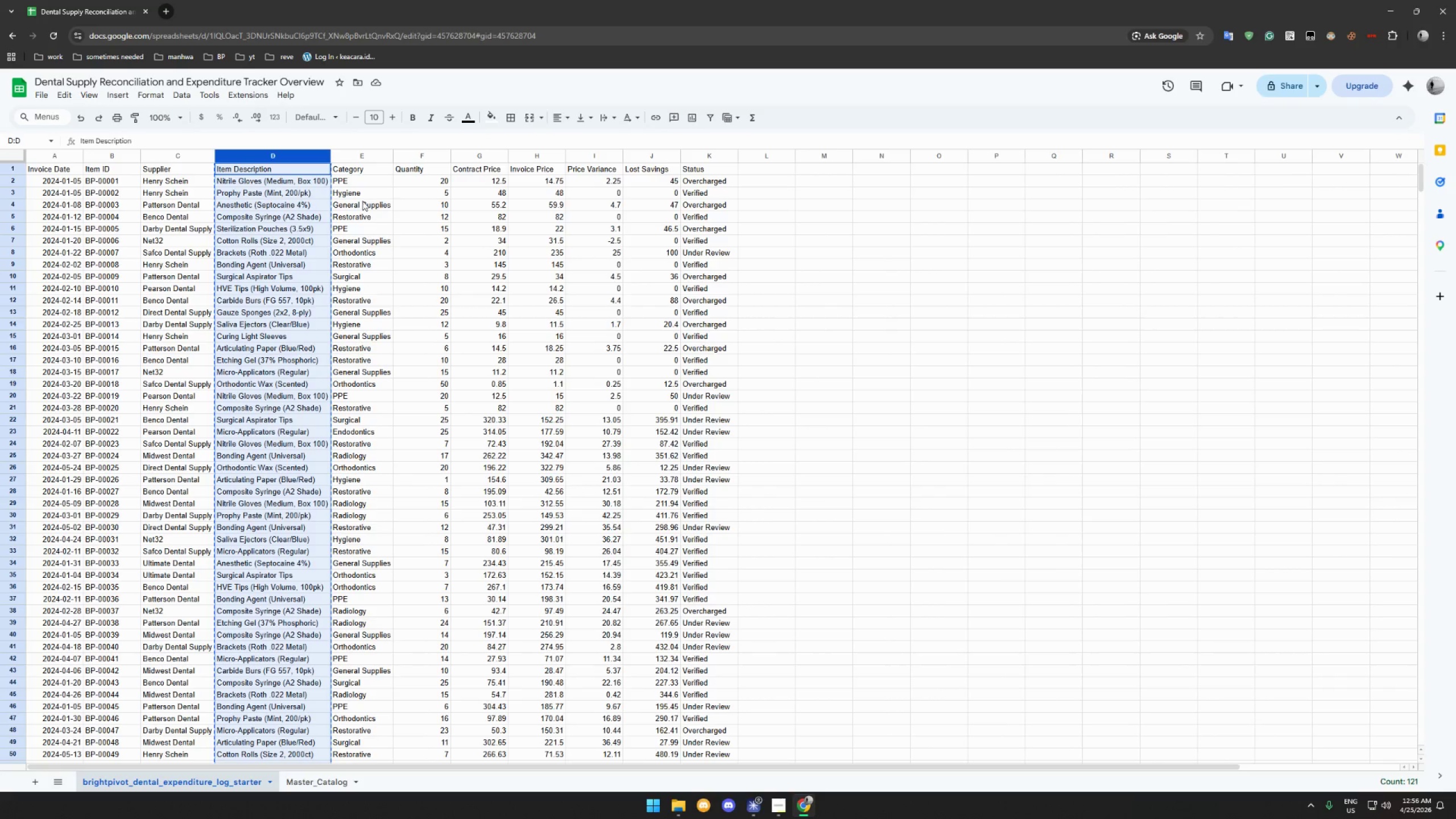 
left_click([365, 171])
 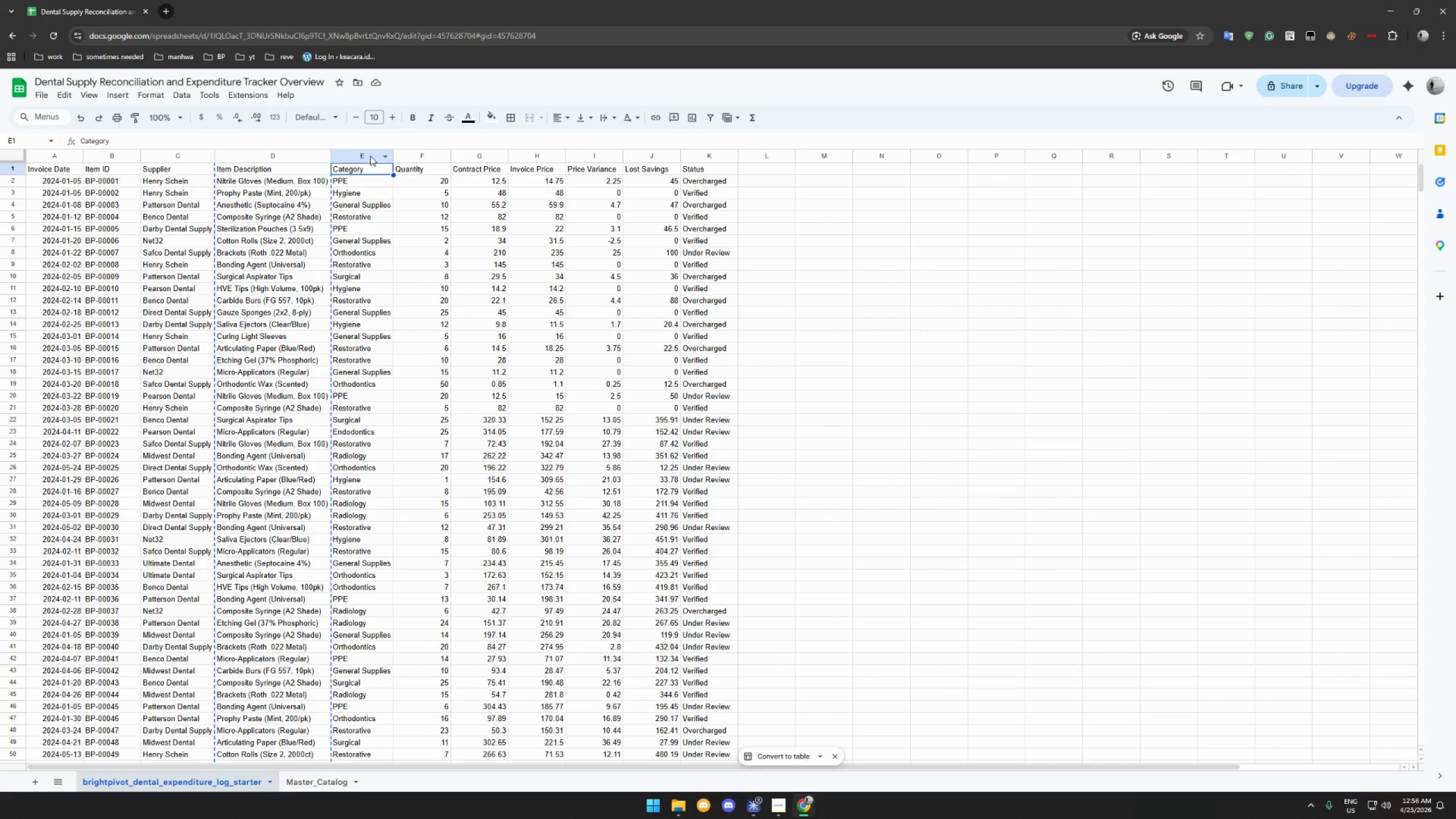 
left_click([370, 156])
 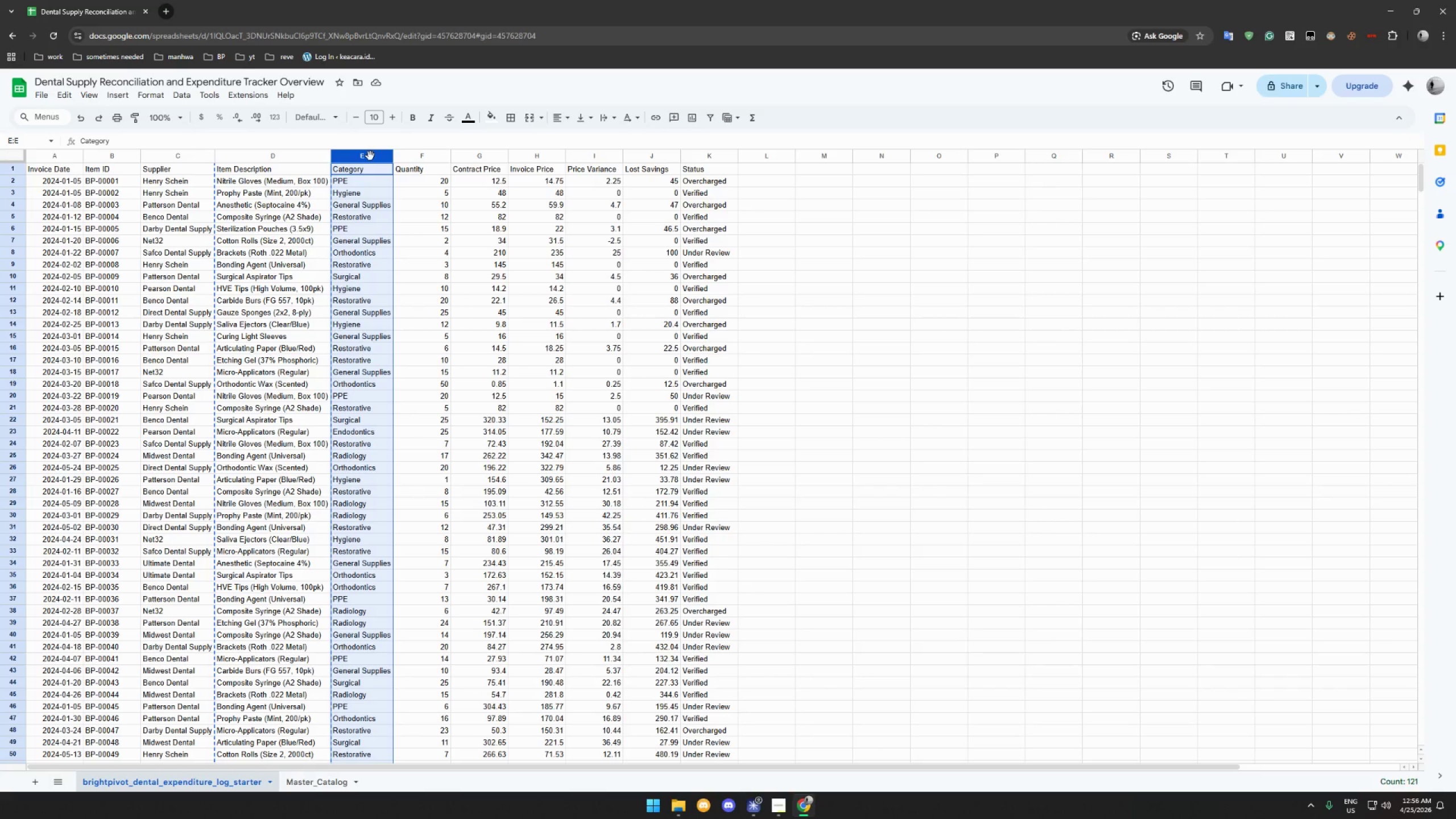 
key(Control+C)
 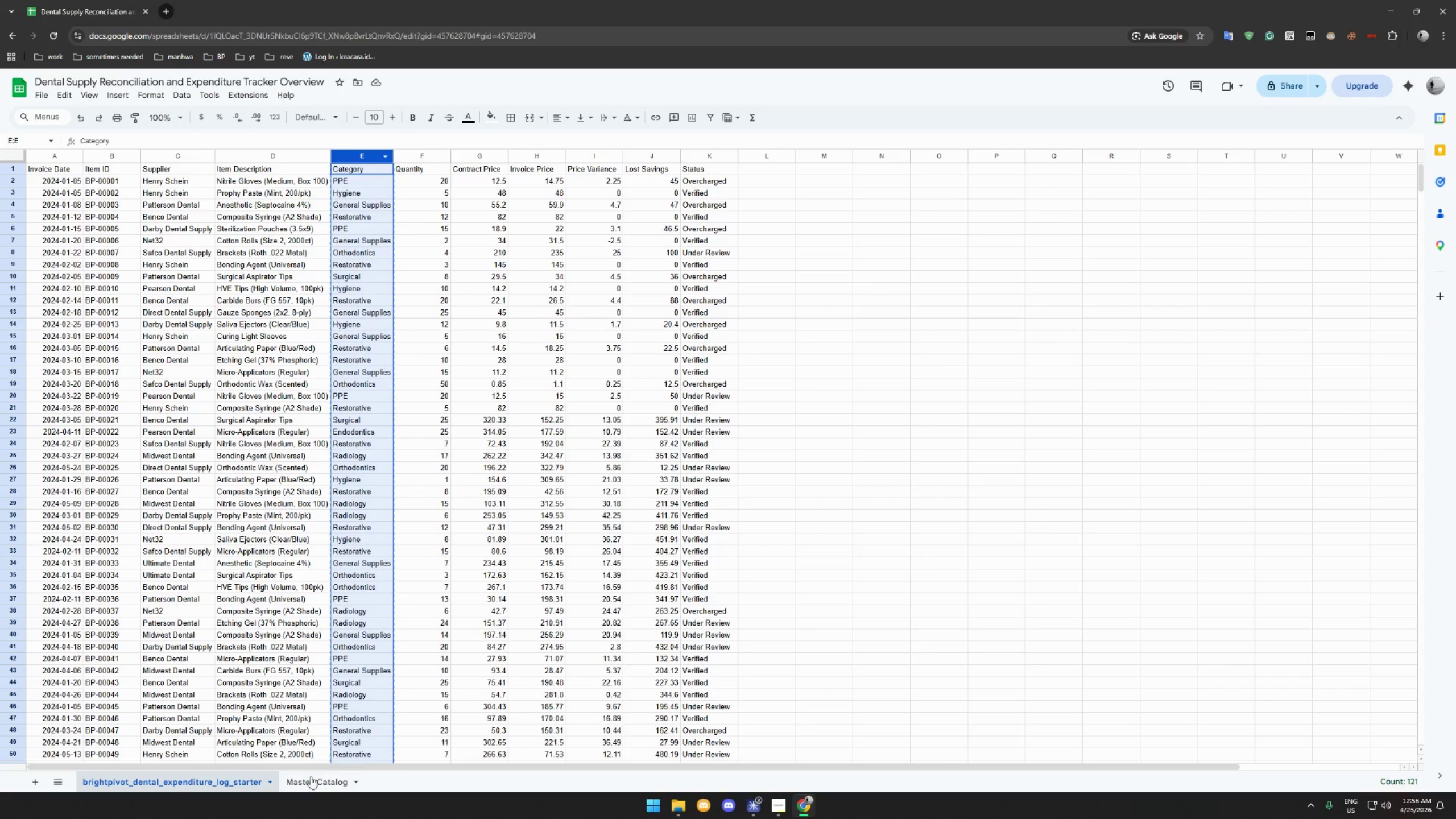 
left_click([310, 780])
 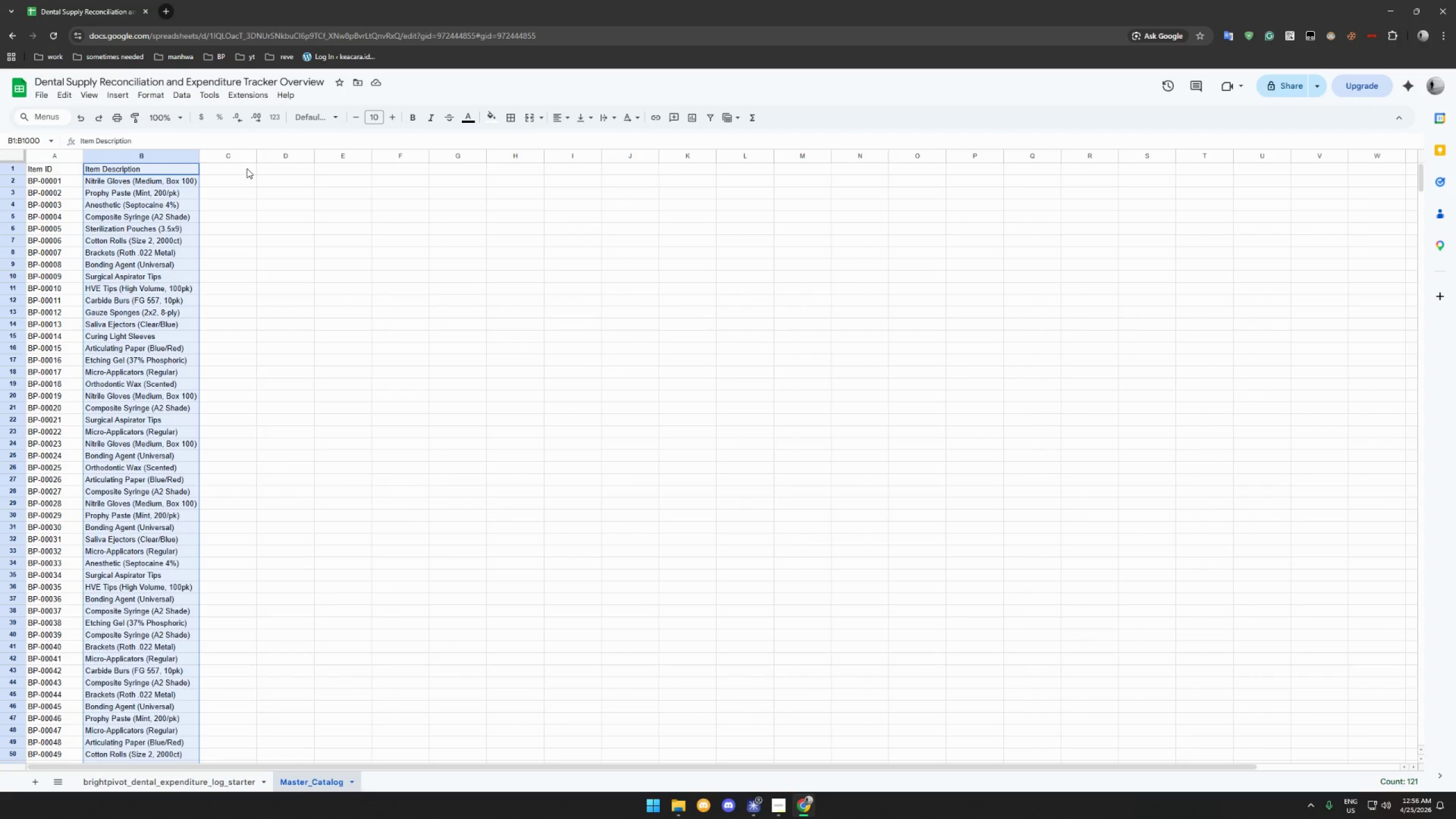 
left_click([243, 157])
 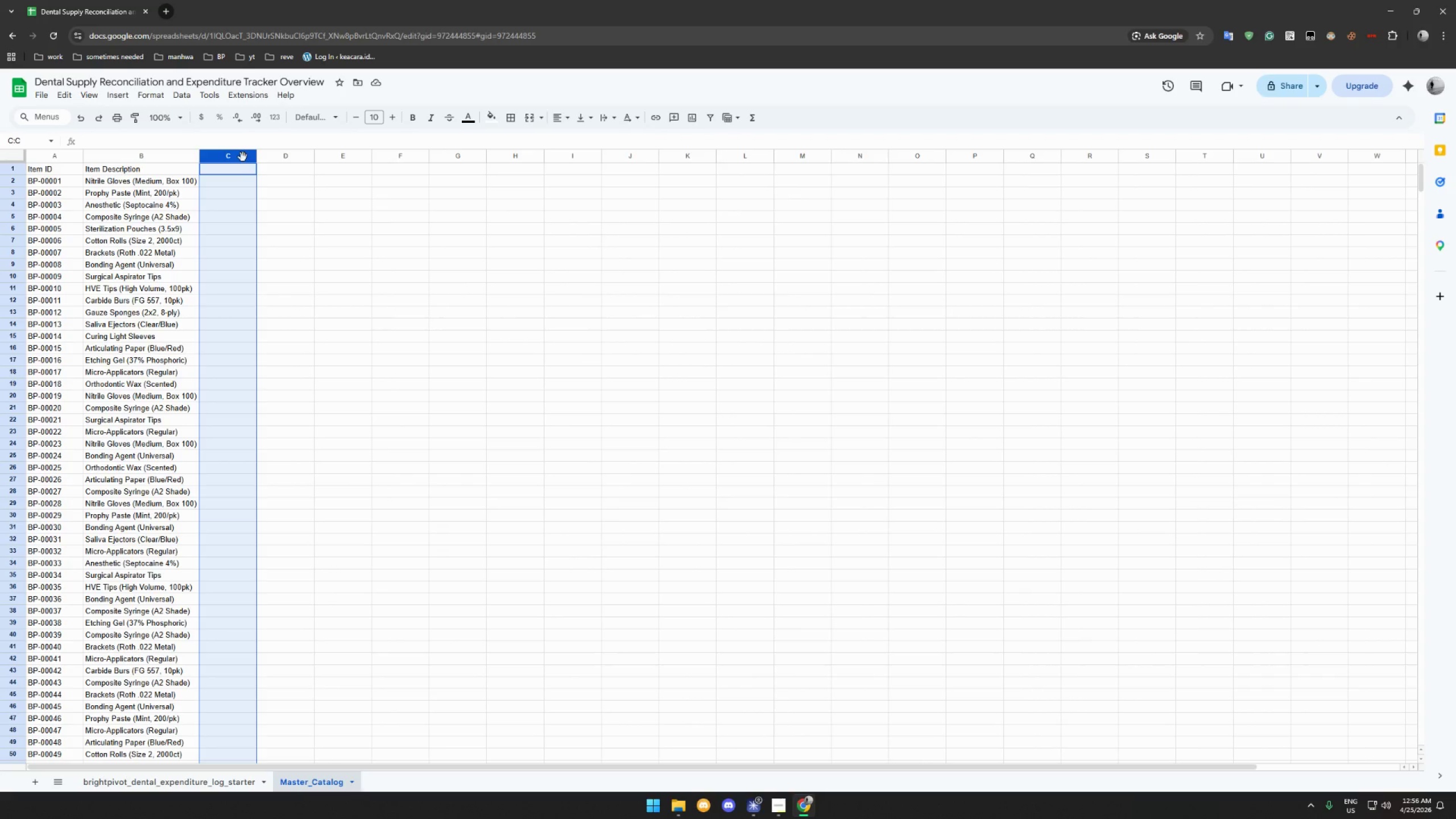 
key(Control+V)
 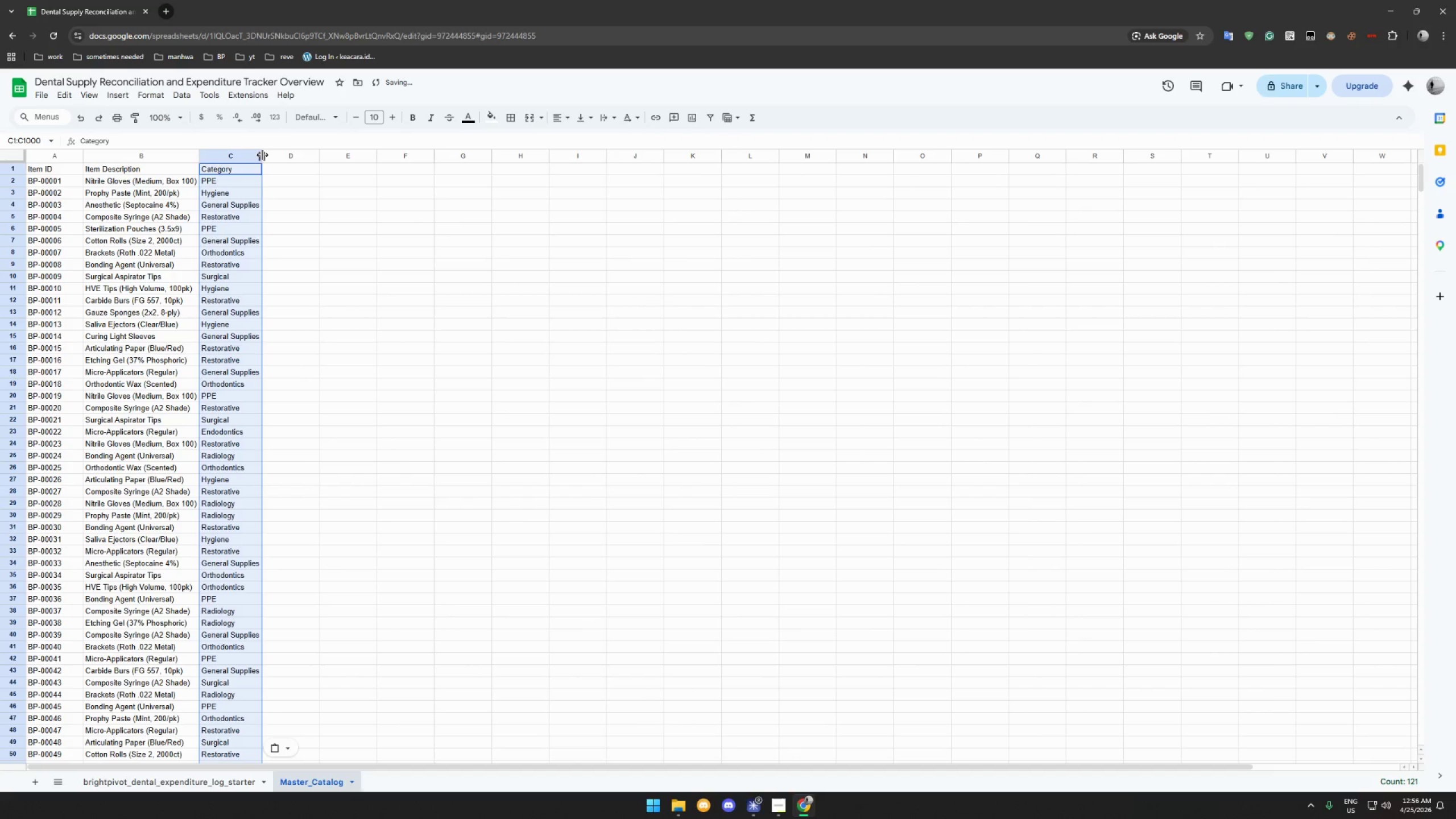 
double_click([262, 155])
 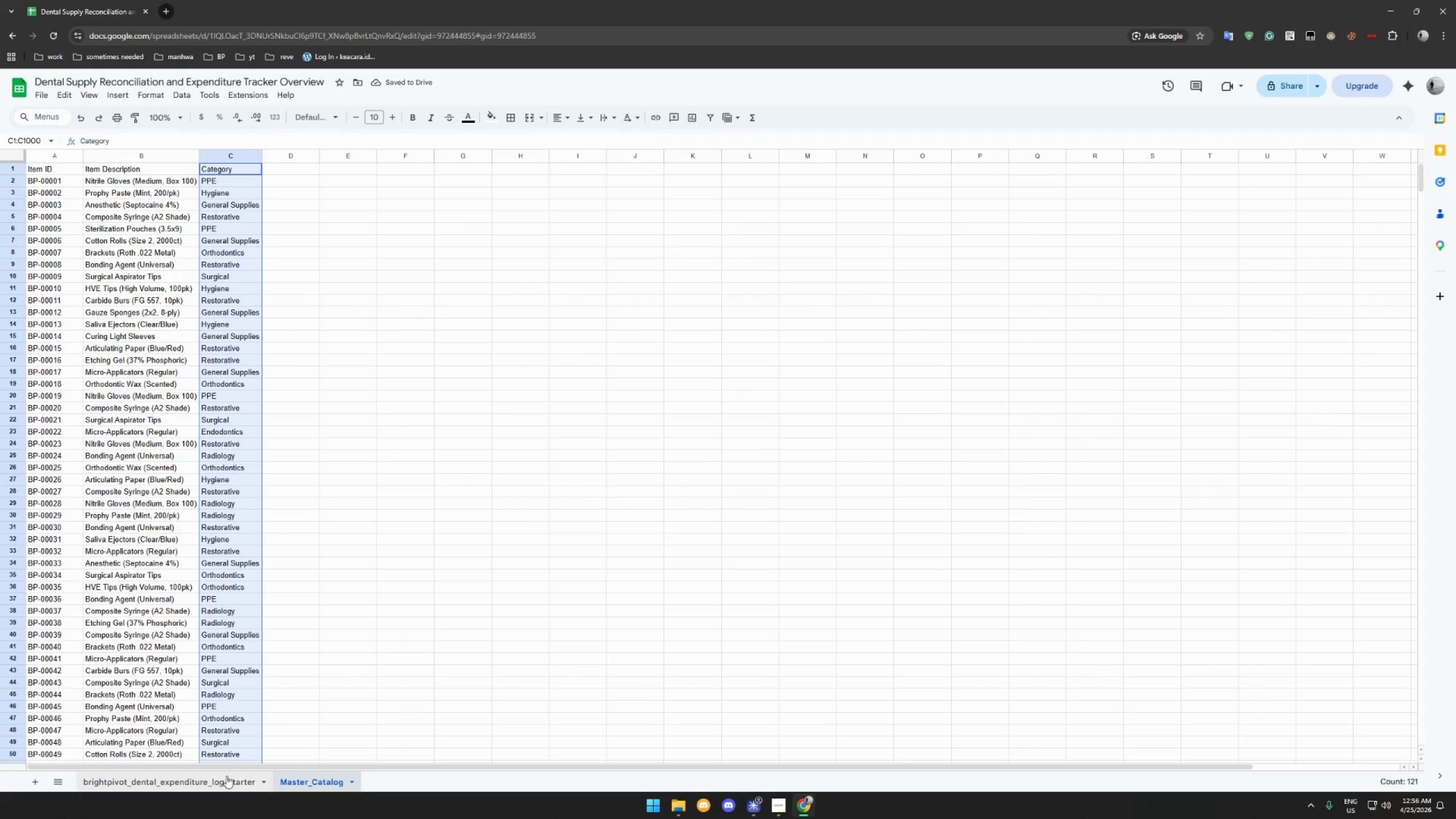 
wait(5.45)
 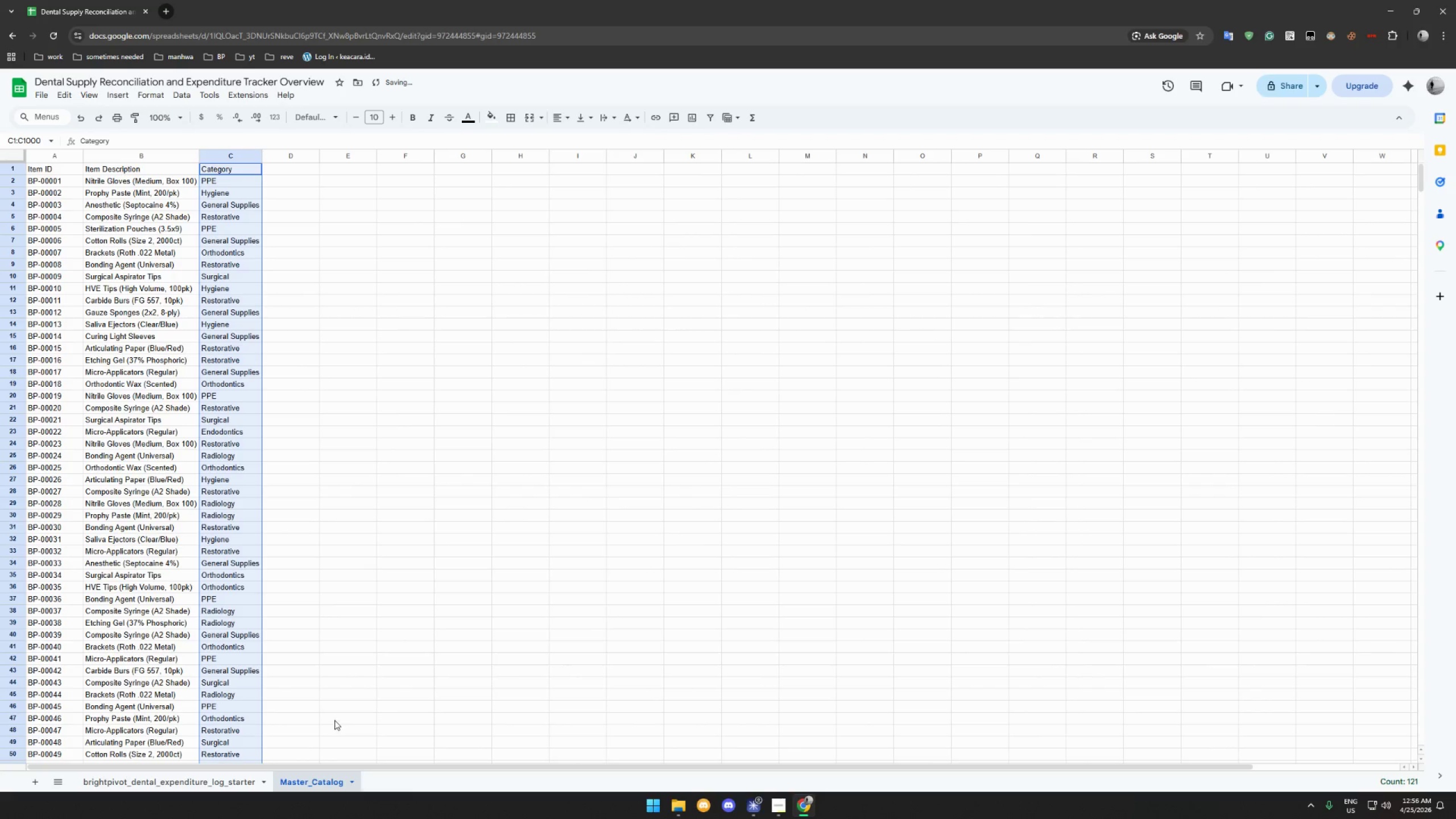 
left_click([783, 807])